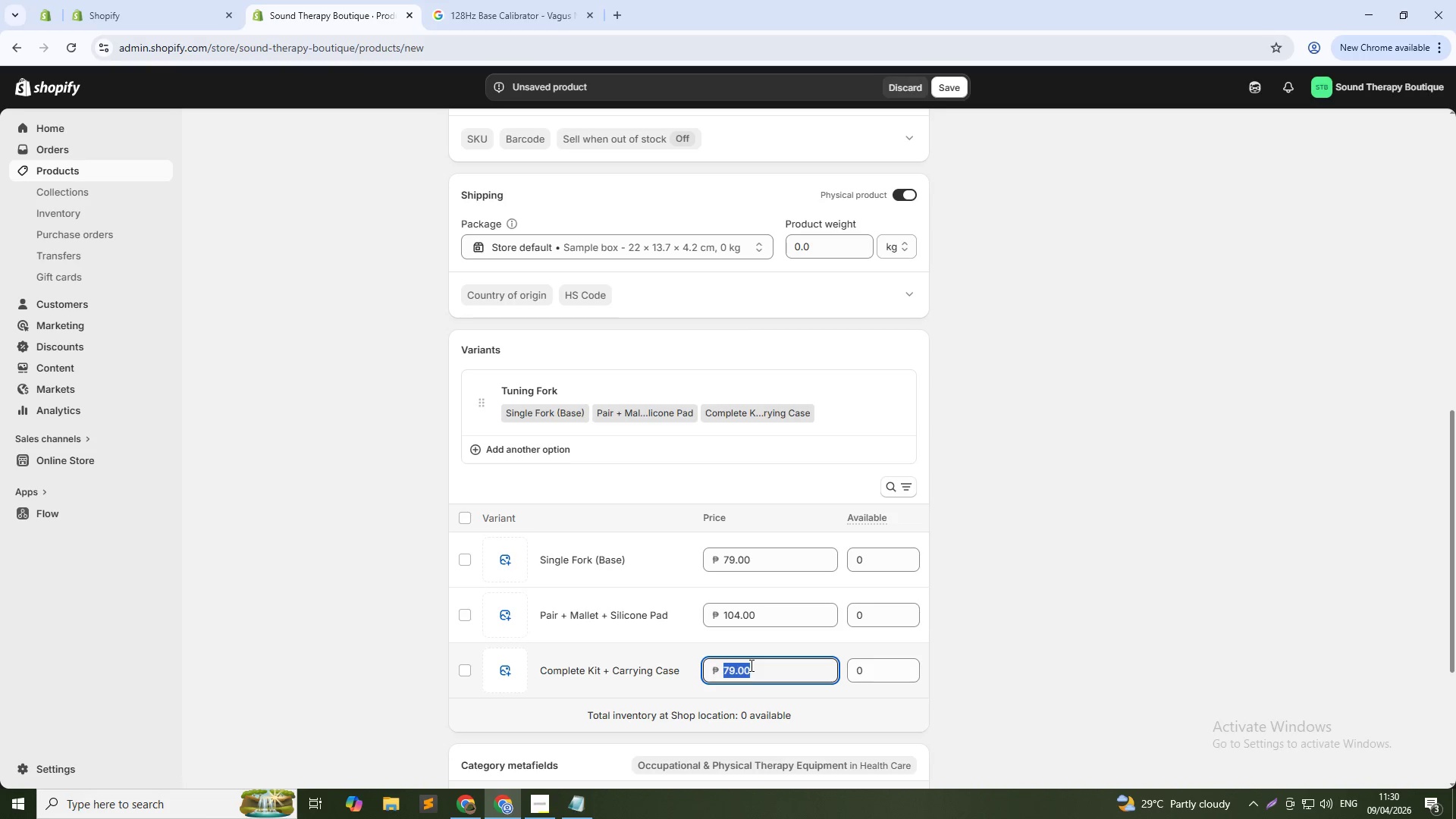 
triple_click([750, 665])
 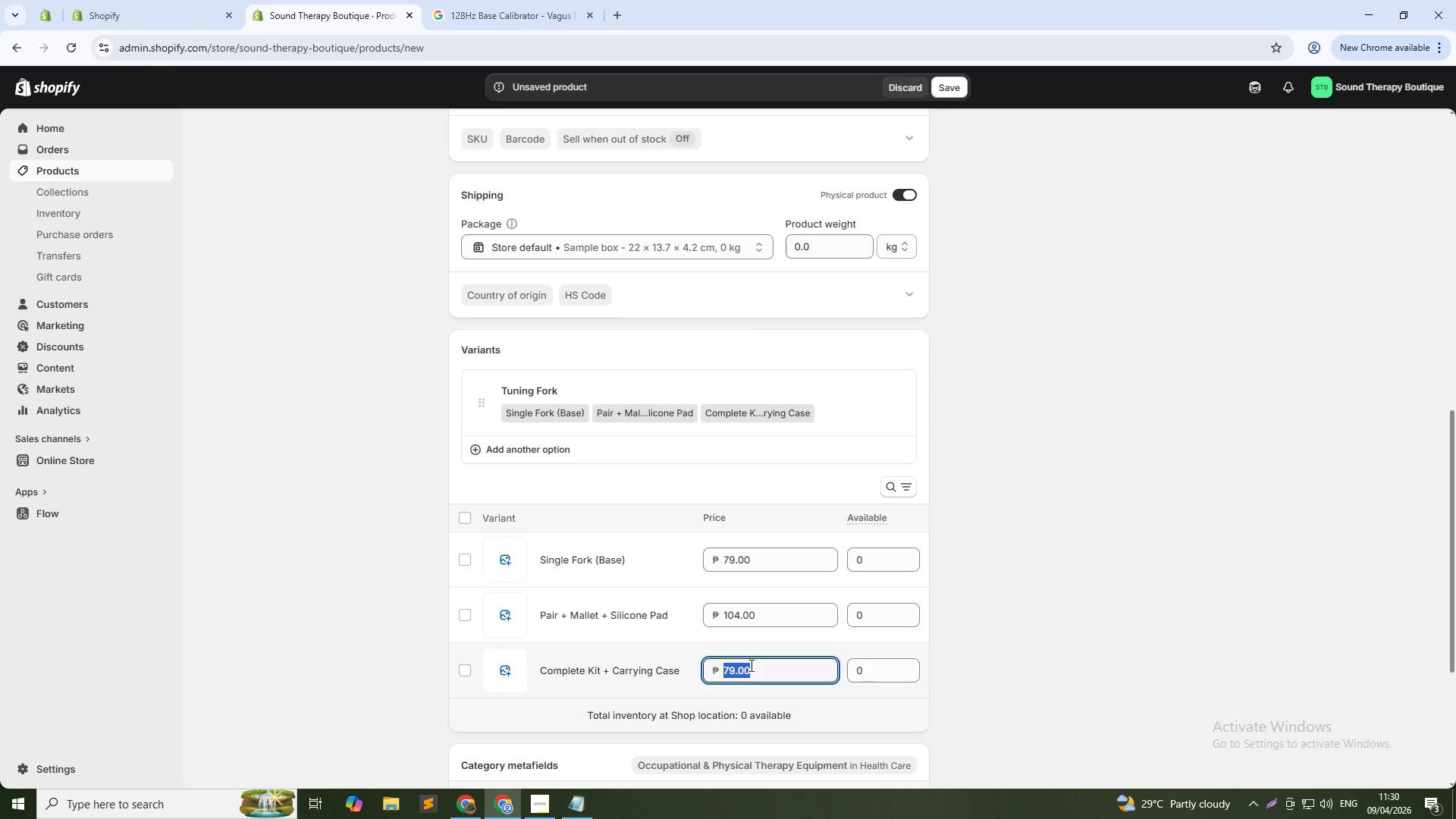 
key(Numpad1)
 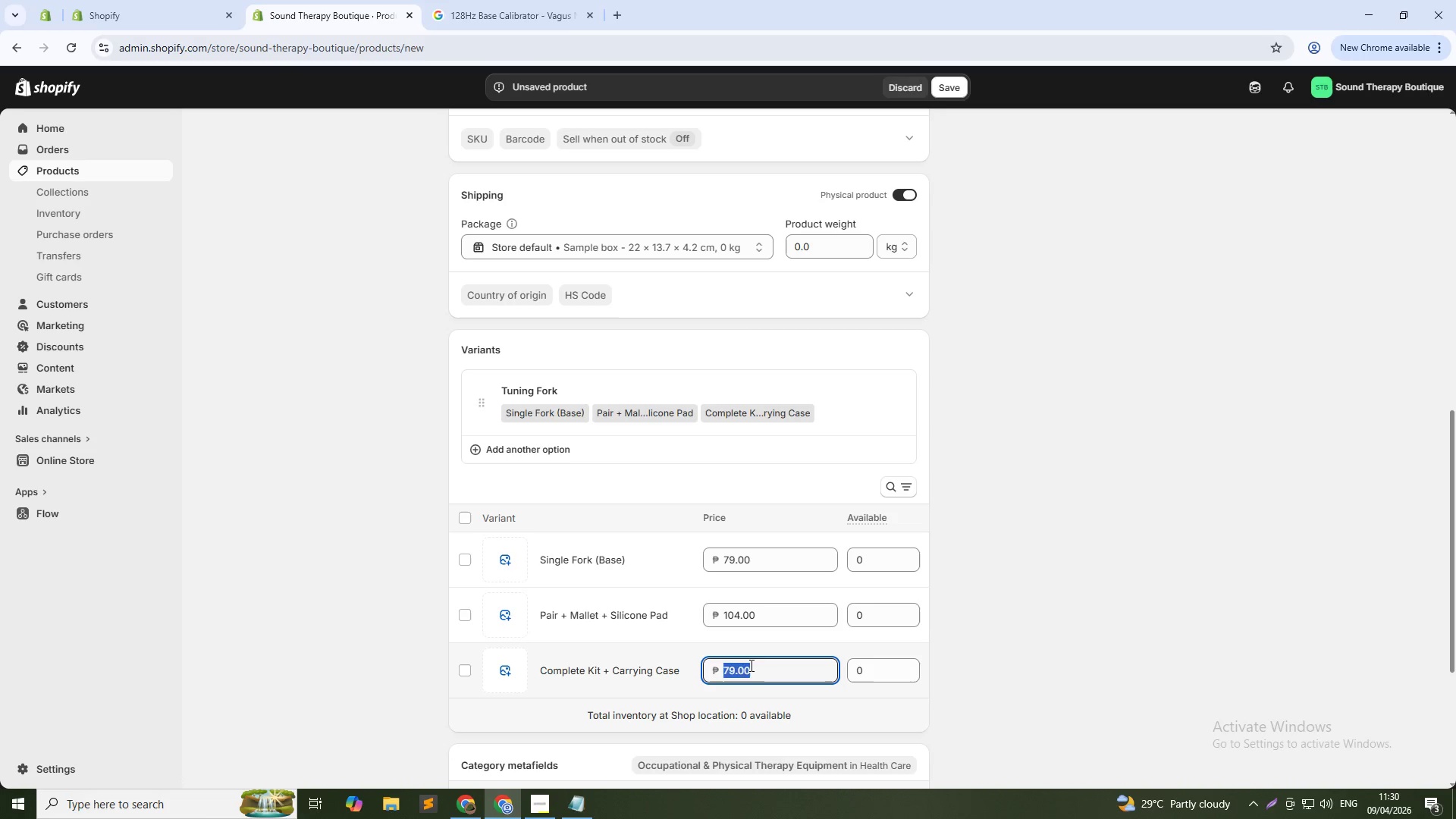 
key(Numpad2)
 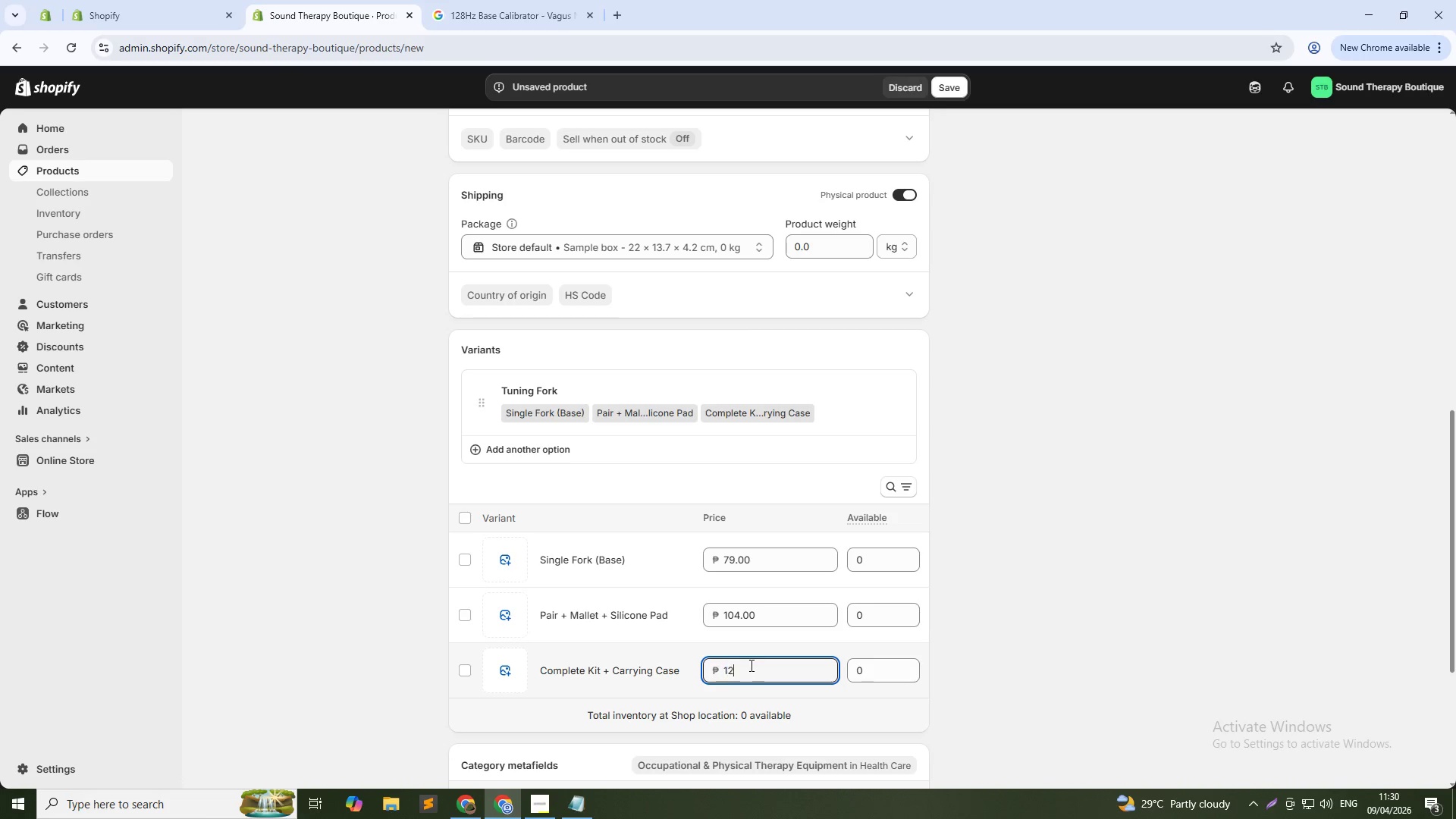 
key(Numpad4)
 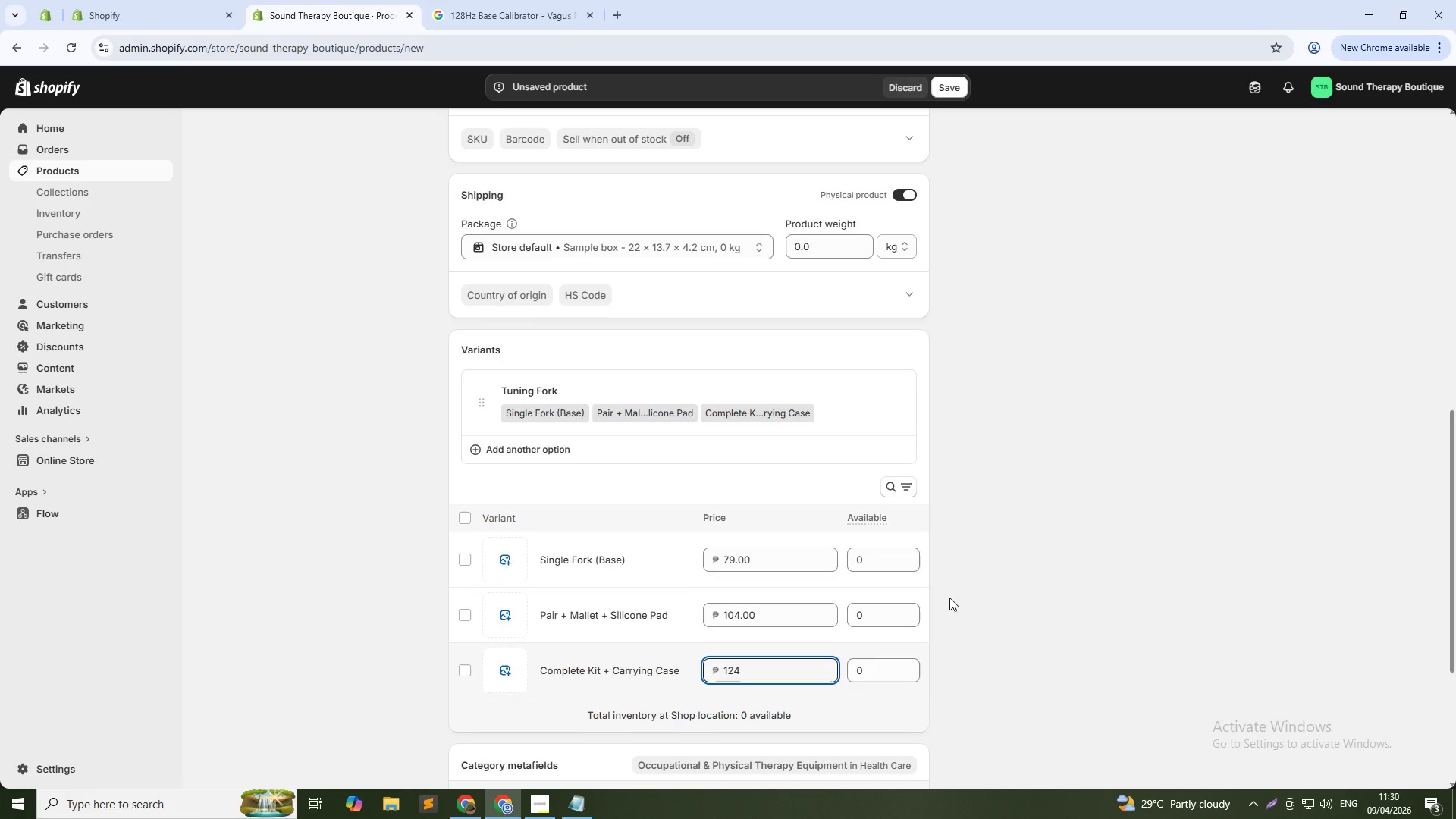 
left_click([1010, 579])
 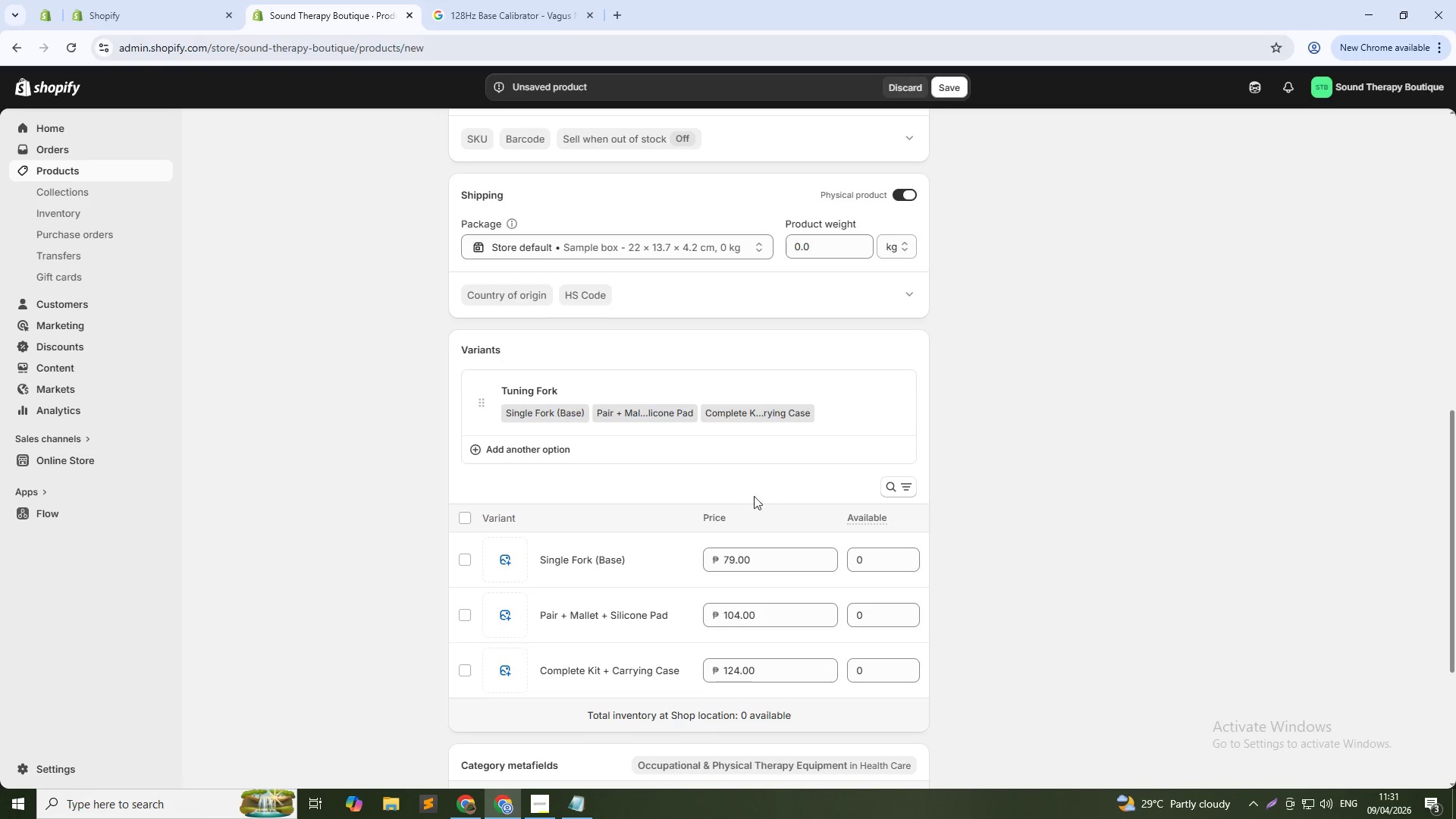 
scroll: coordinate [689, 349], scroll_direction: up, amount: 4.0
 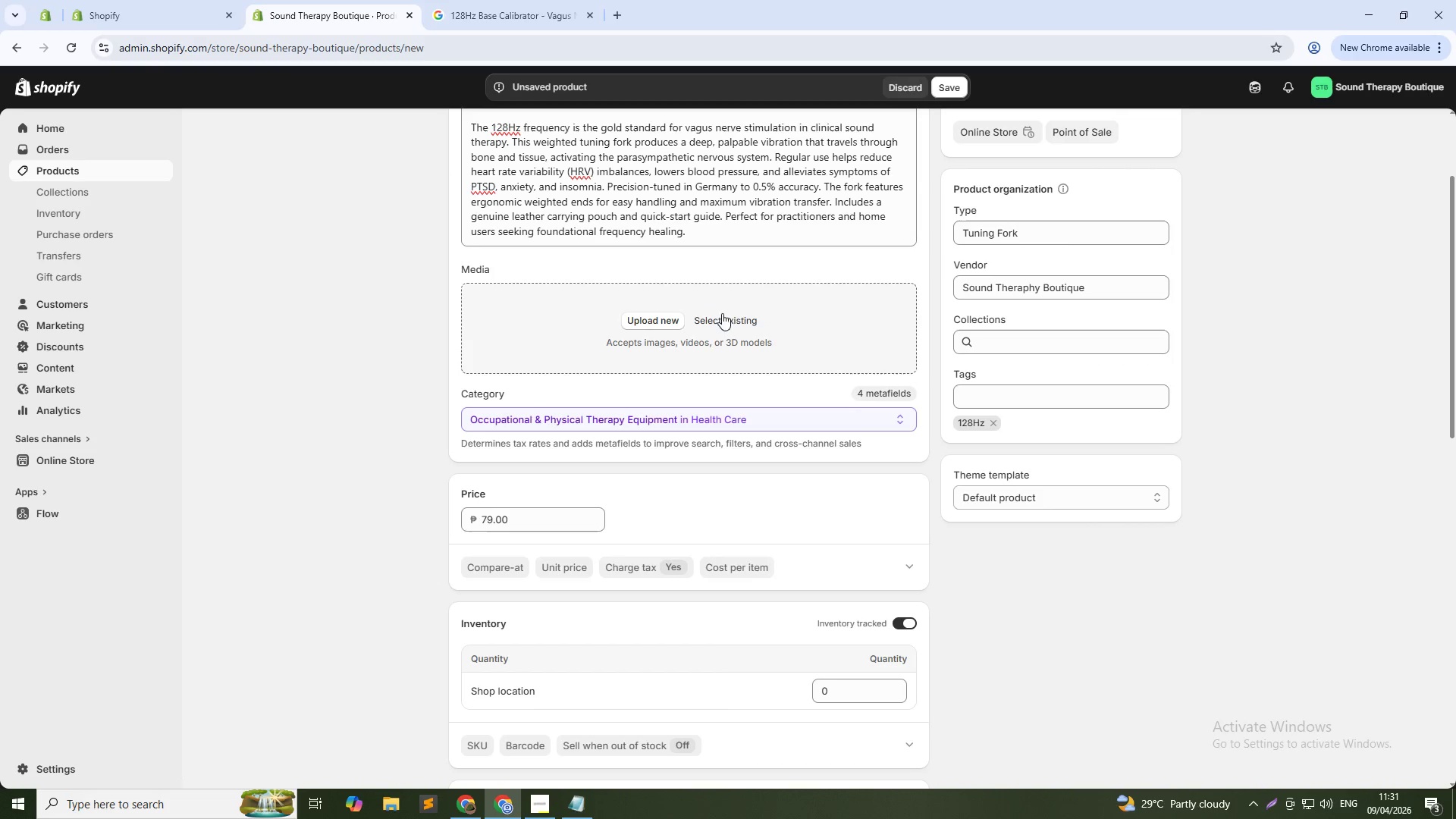 
left_click([726, 320])
 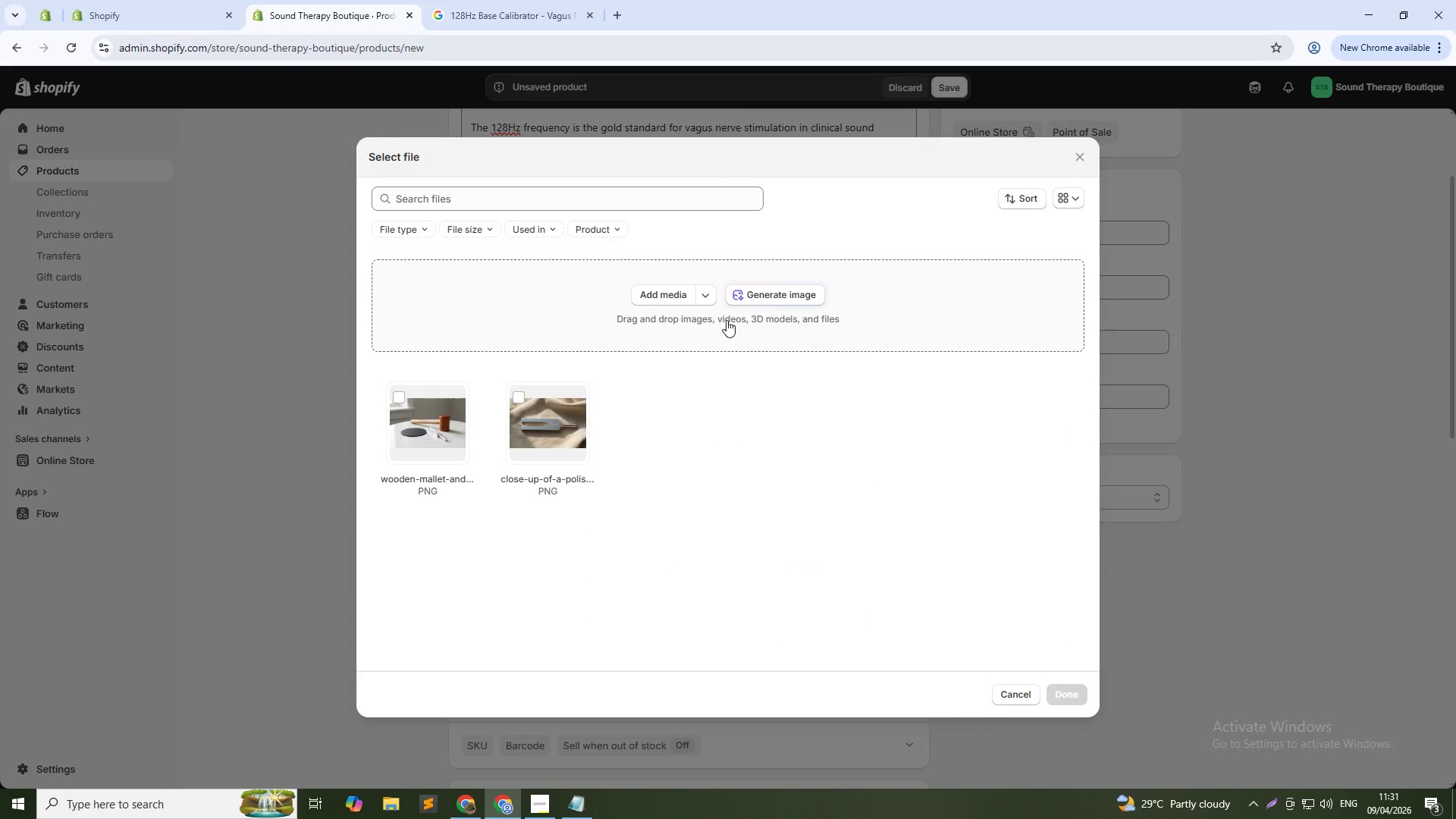 
left_click([754, 291])
 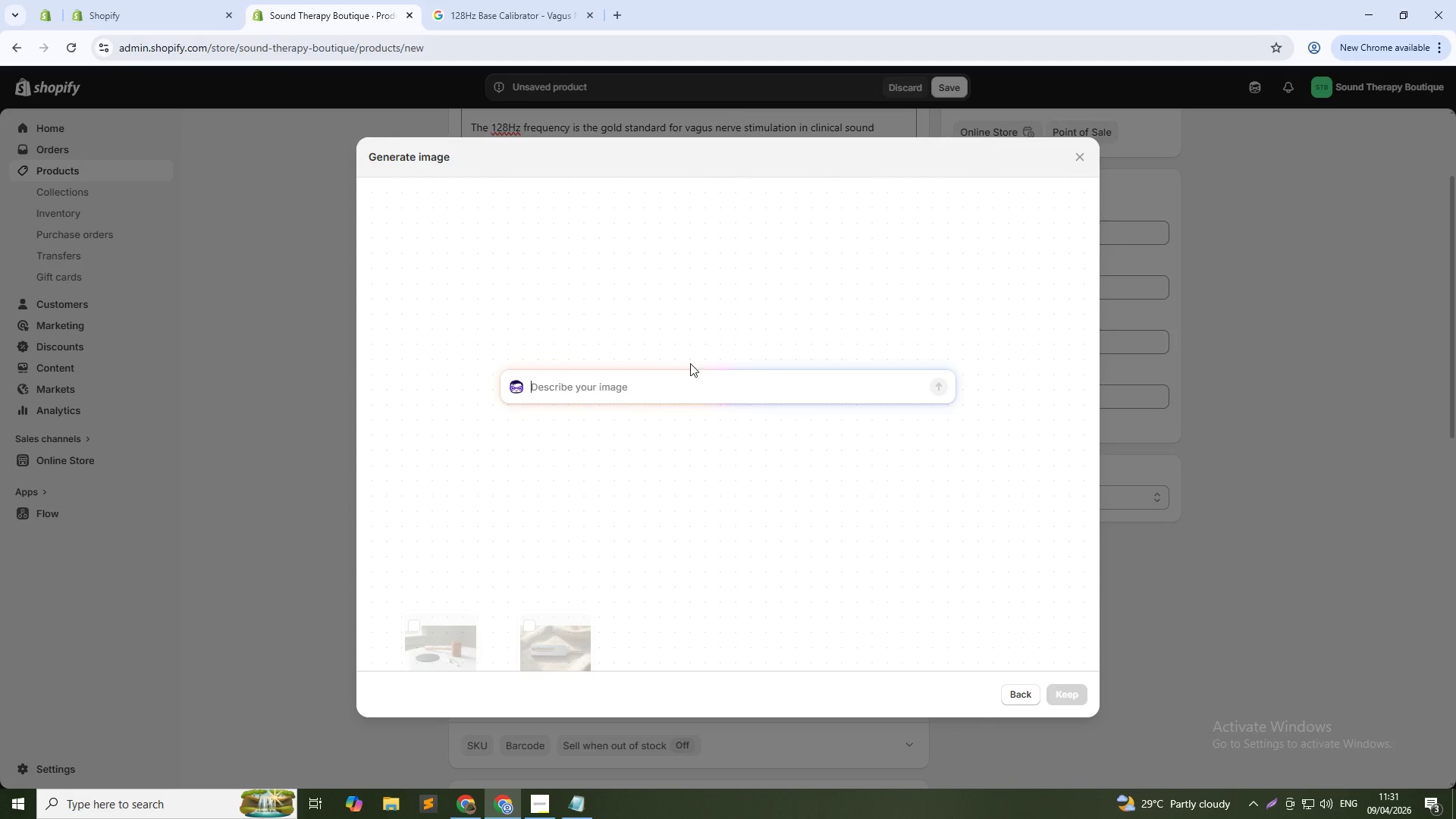 
type(Silver weighted tuning fork with "")
 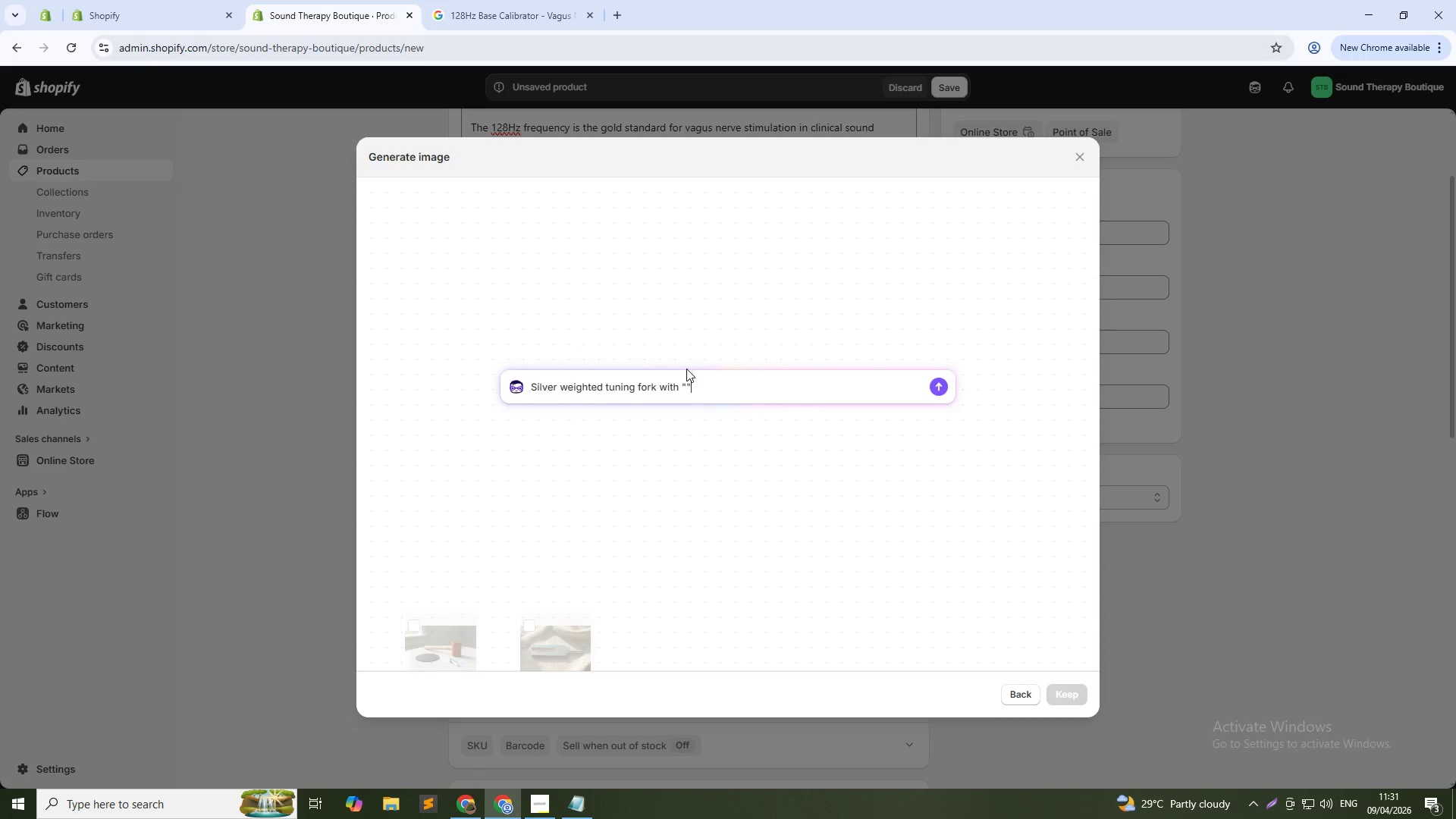 
 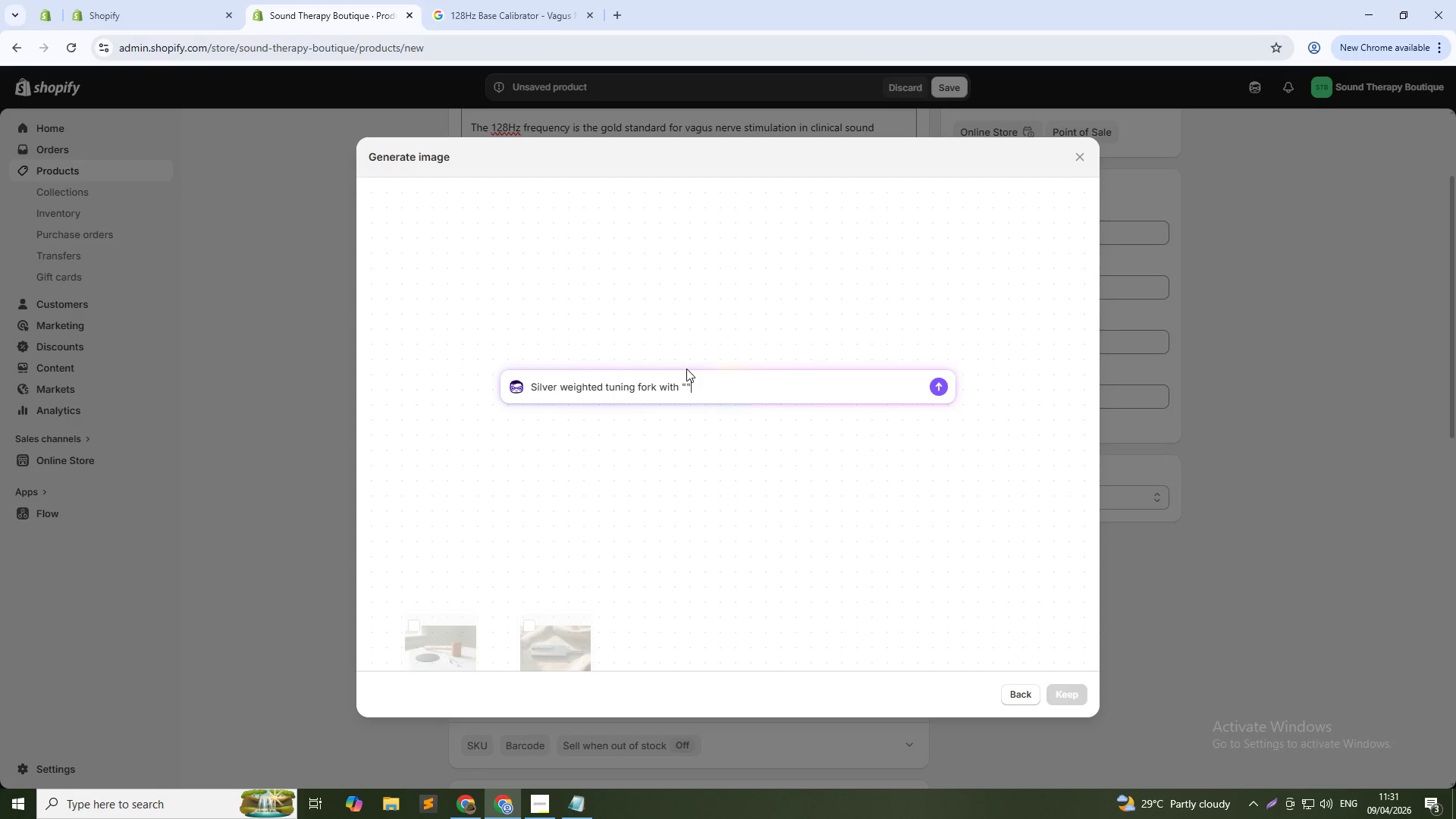 
key(ArrowLeft)
 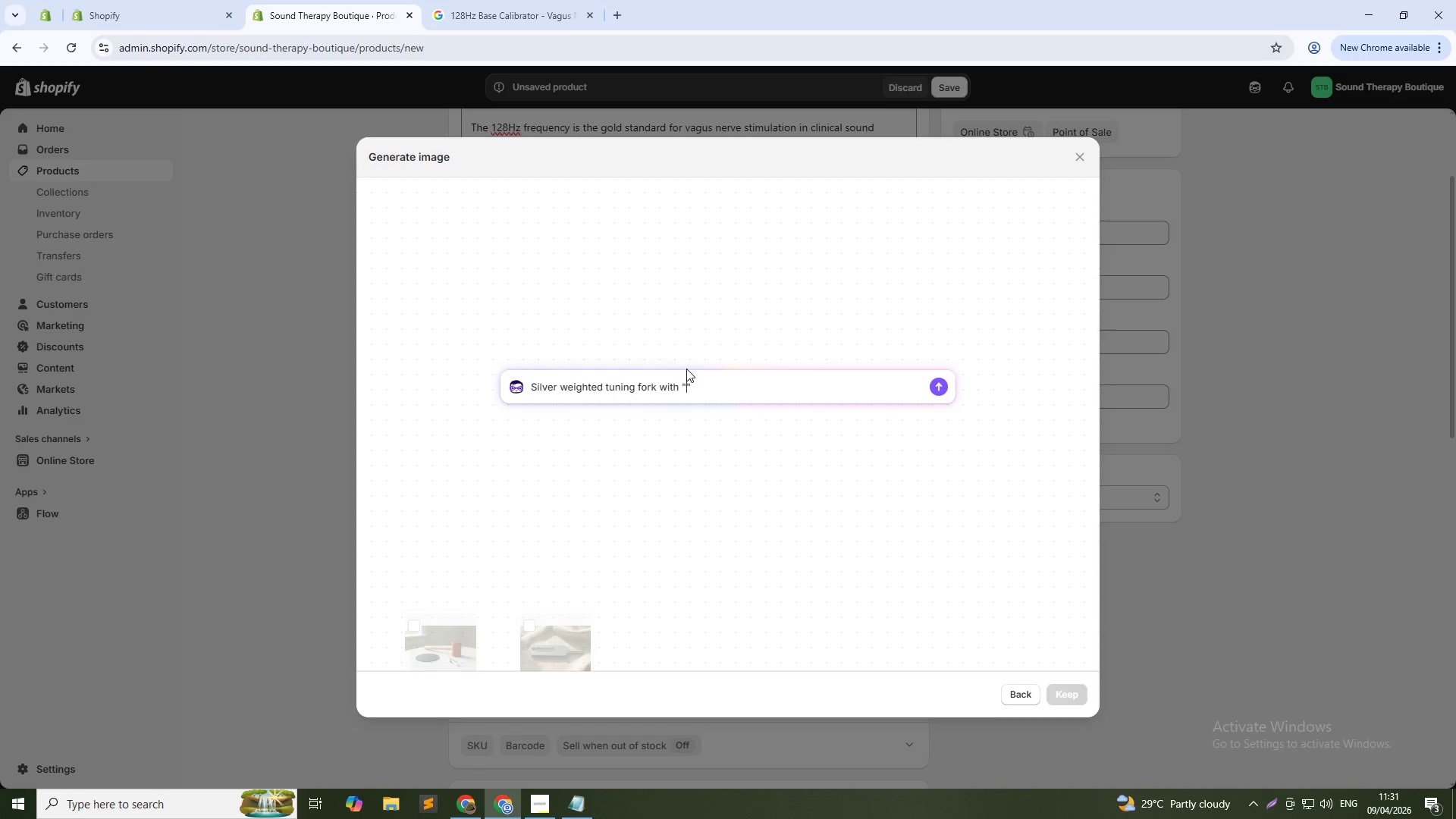 
type(128Hz)
 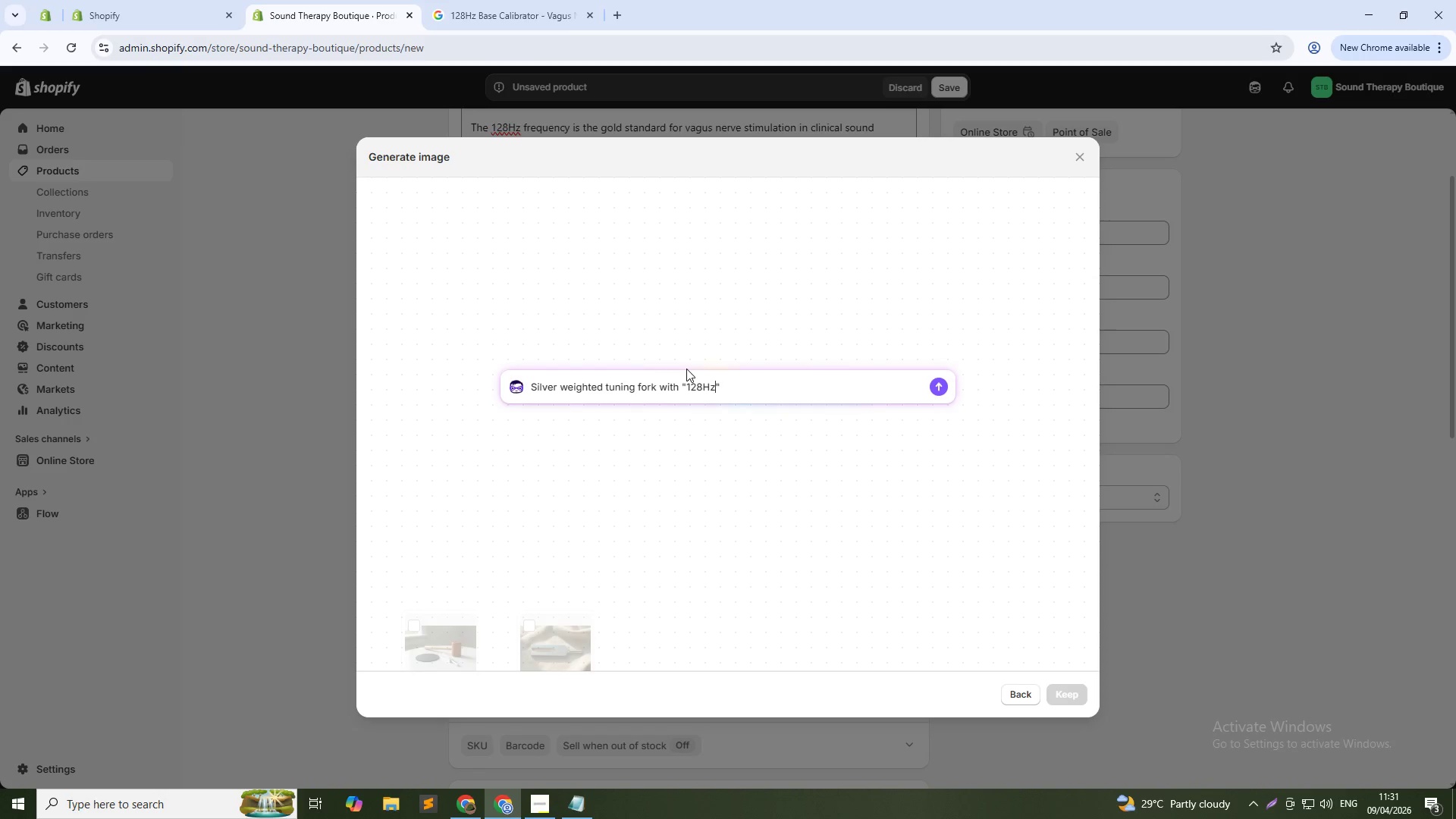 
 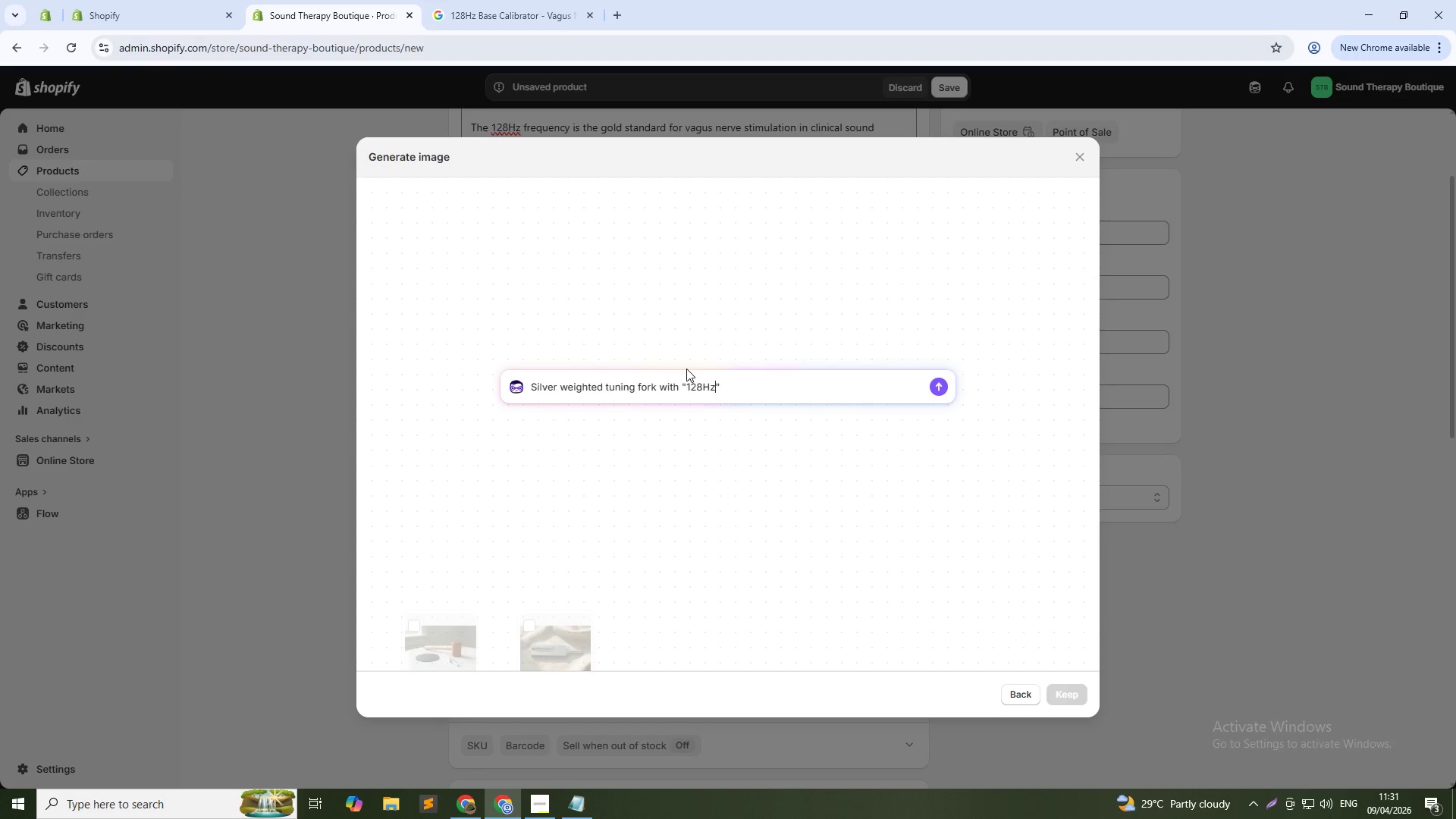 
key(ArrowRight)
 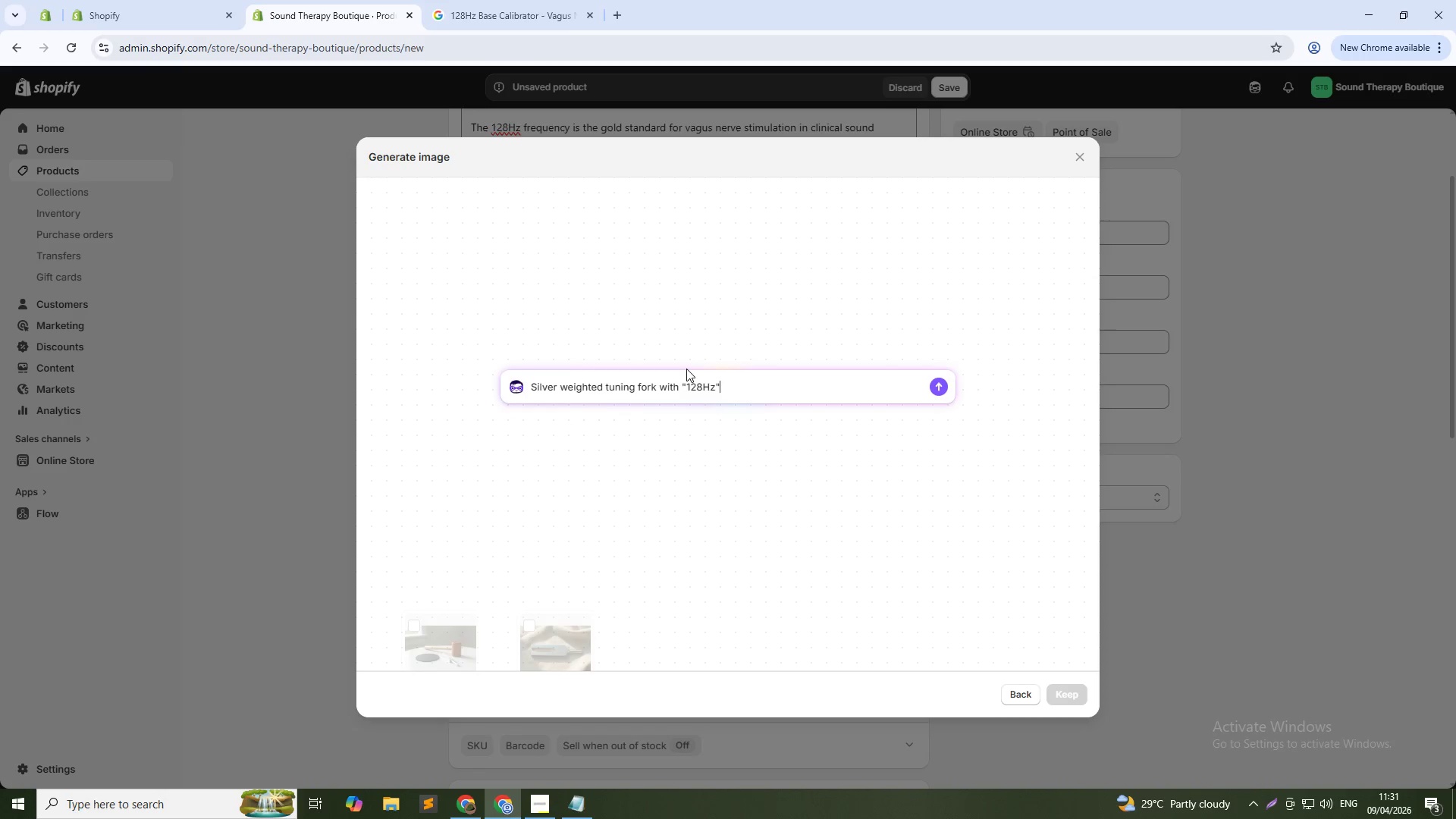 
type( engraving on a dark grey flt cloth, soft shadow, side angle, clinical but warm lighting)
 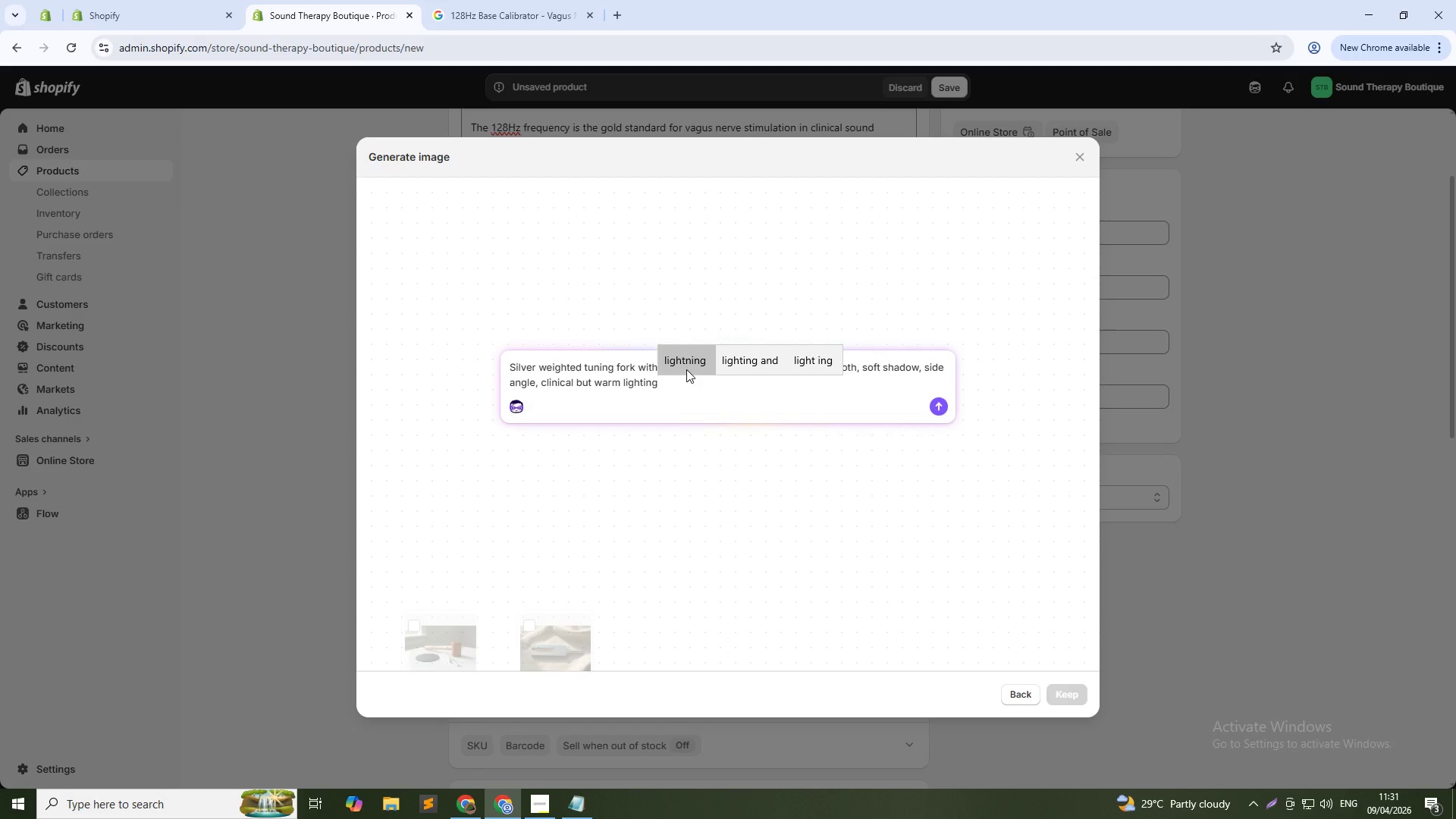 
left_click([698, 394])
 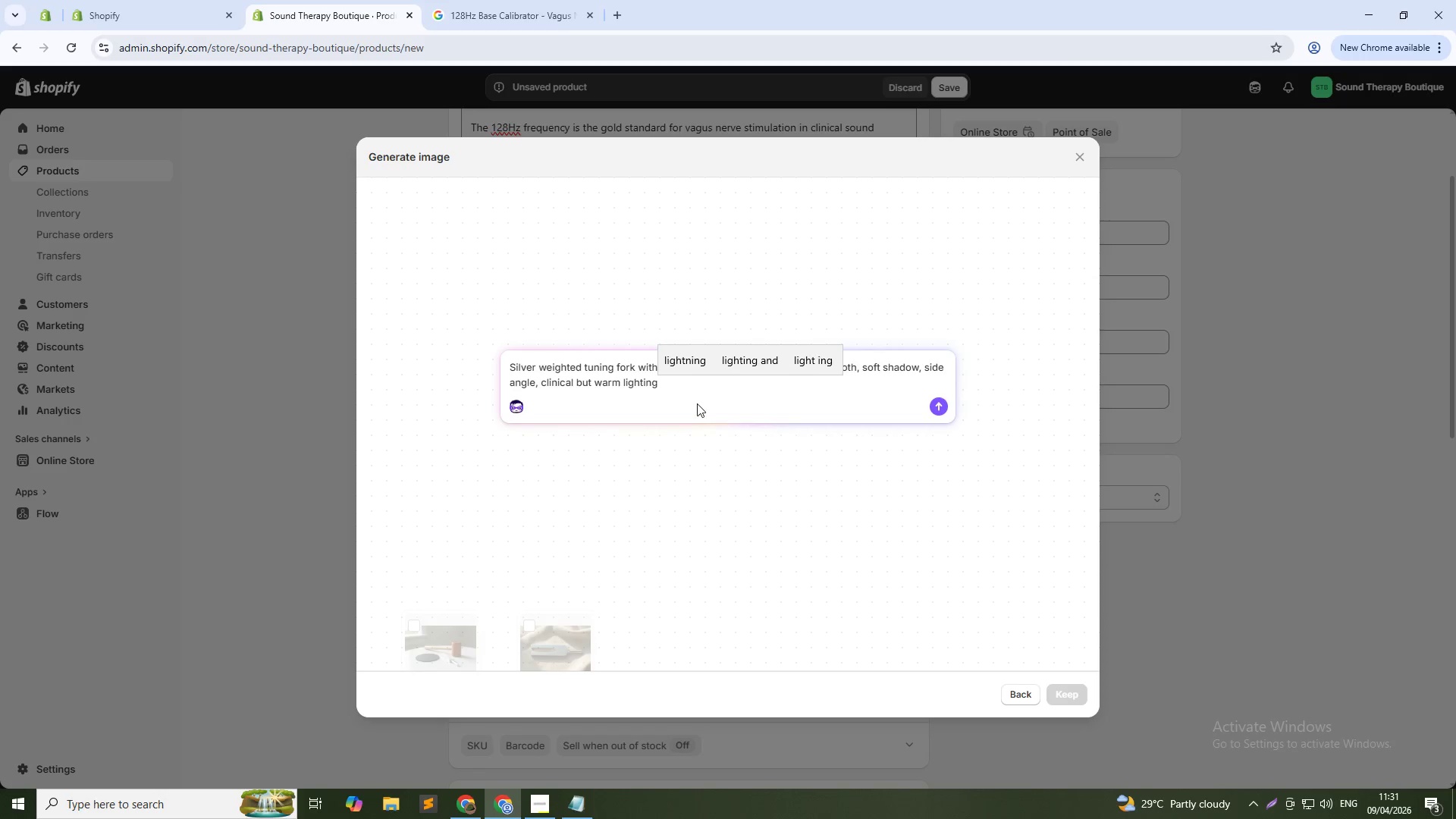 
left_click([696, 405])
 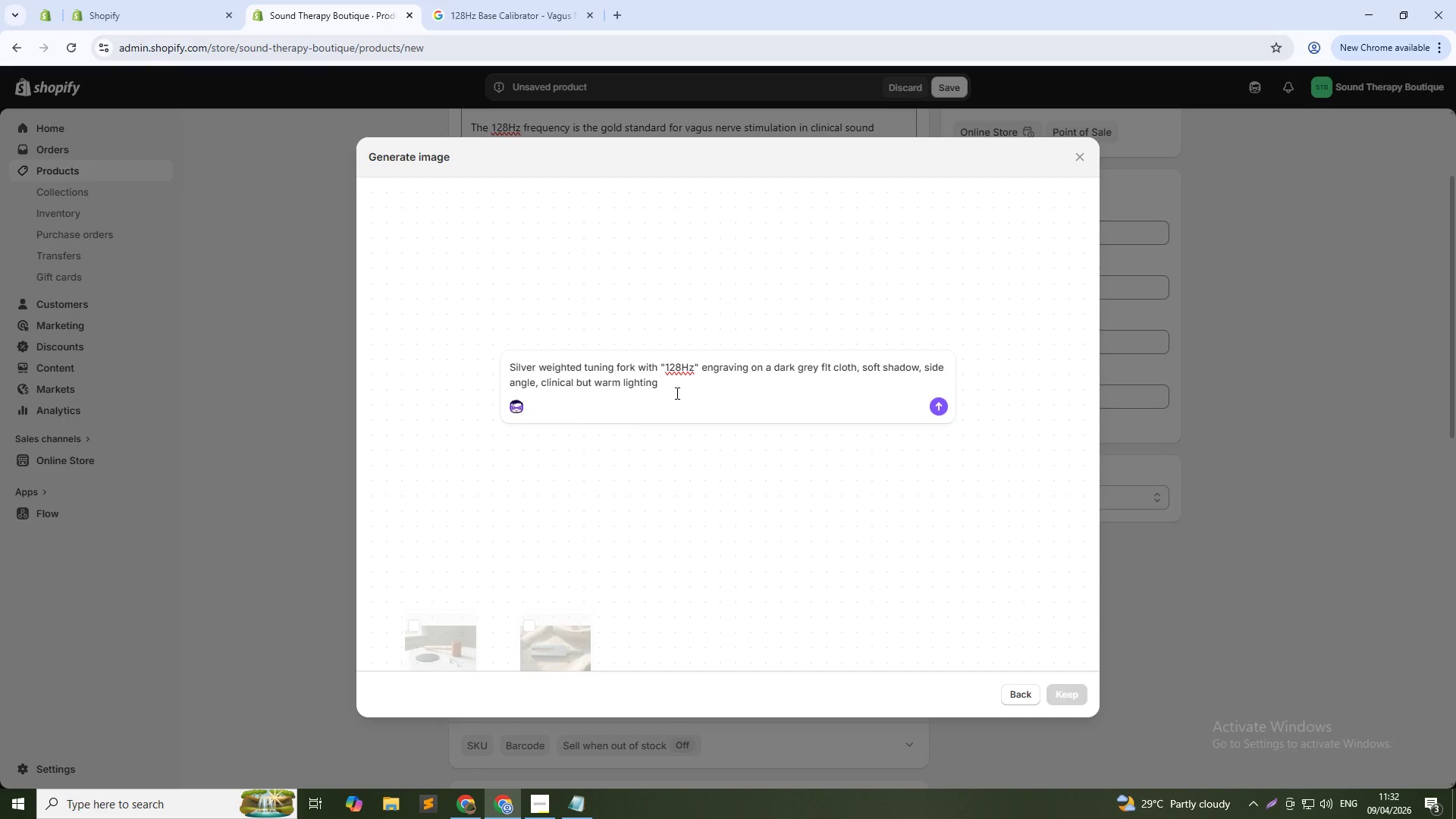 
wait(31.45)
 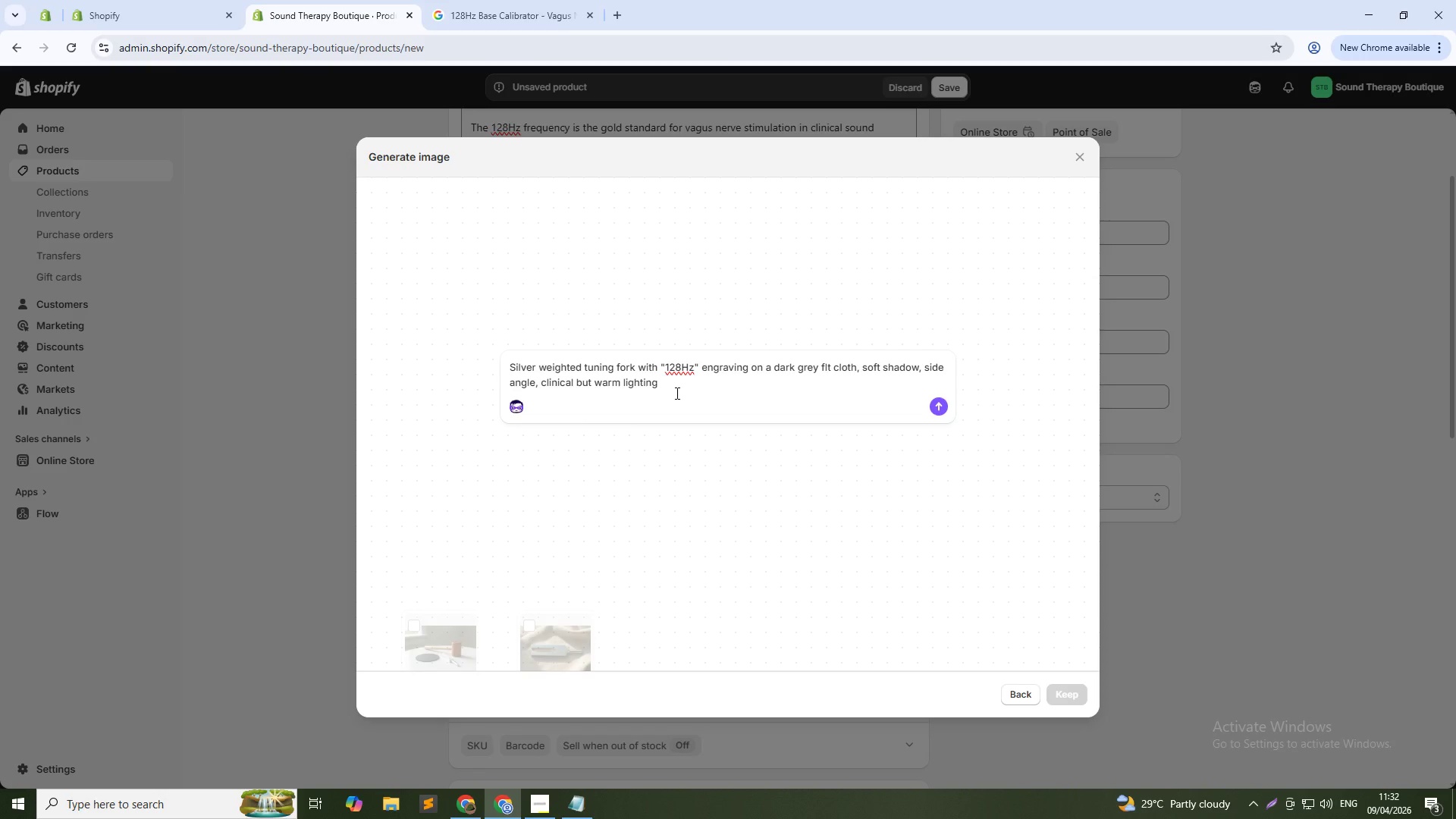 
key(Enter)
 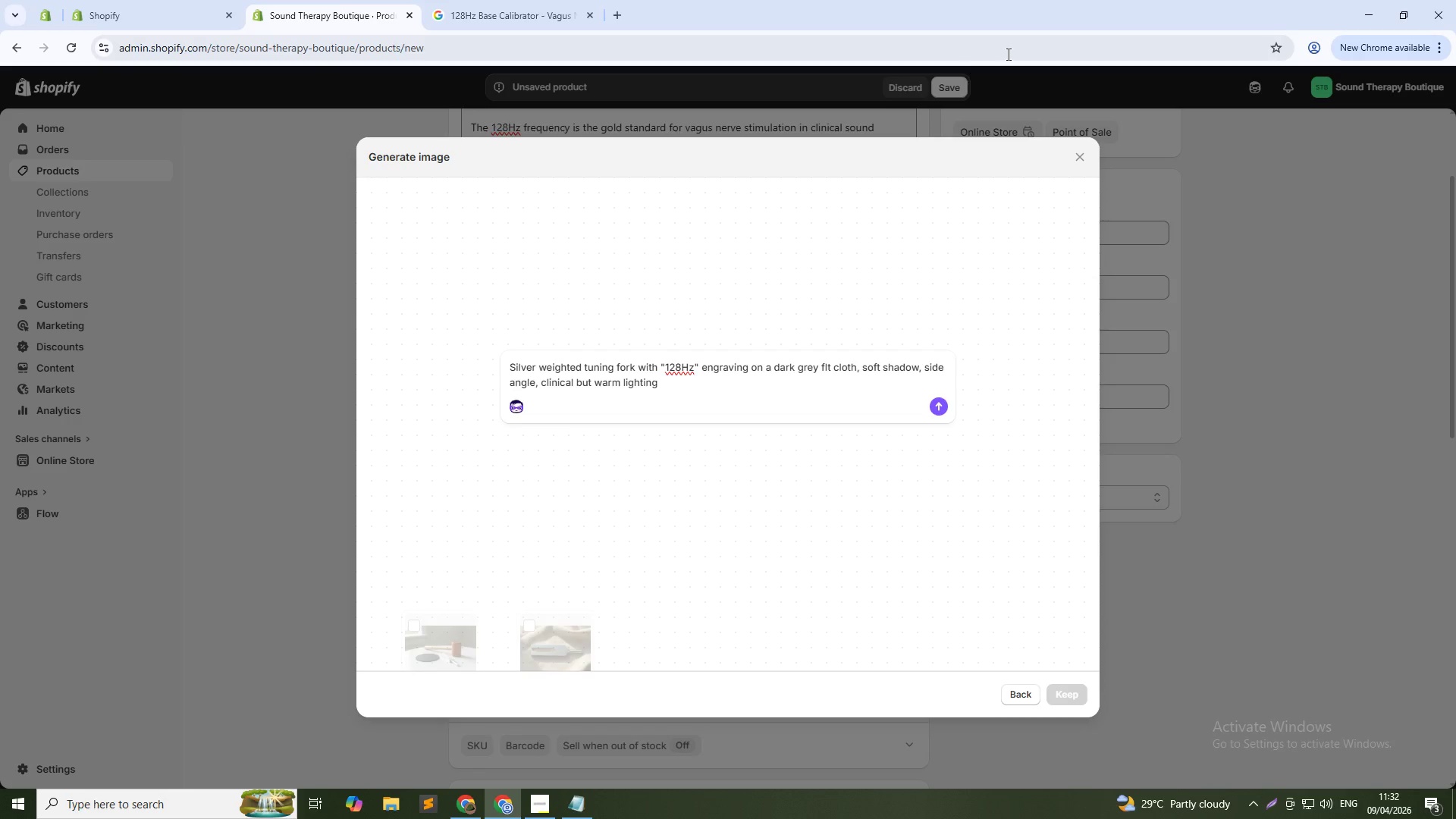 
left_click_drag(start_coordinate=[740, 386], to_coordinate=[736, 388])
 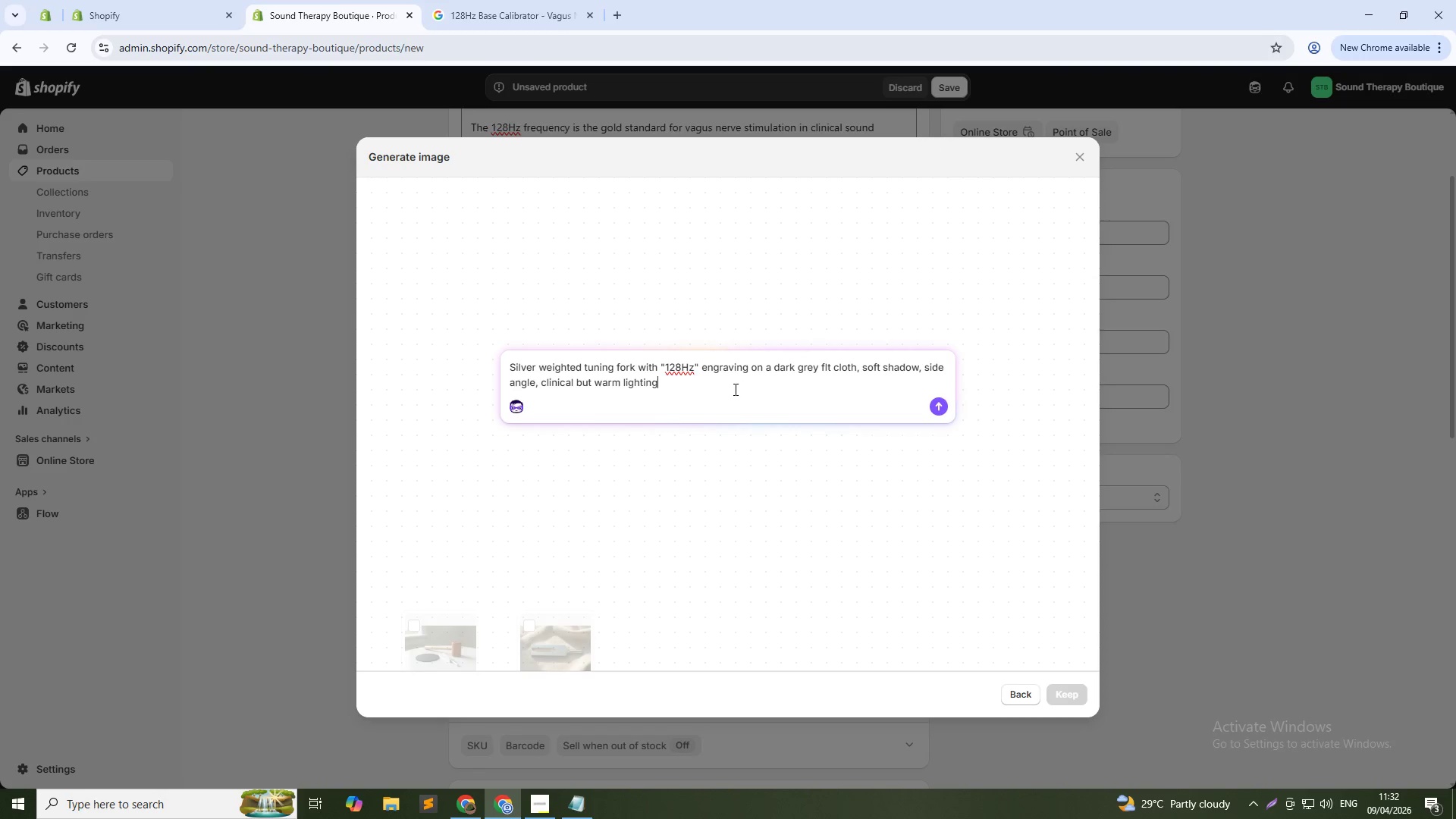 
key(NumpadEnter)
 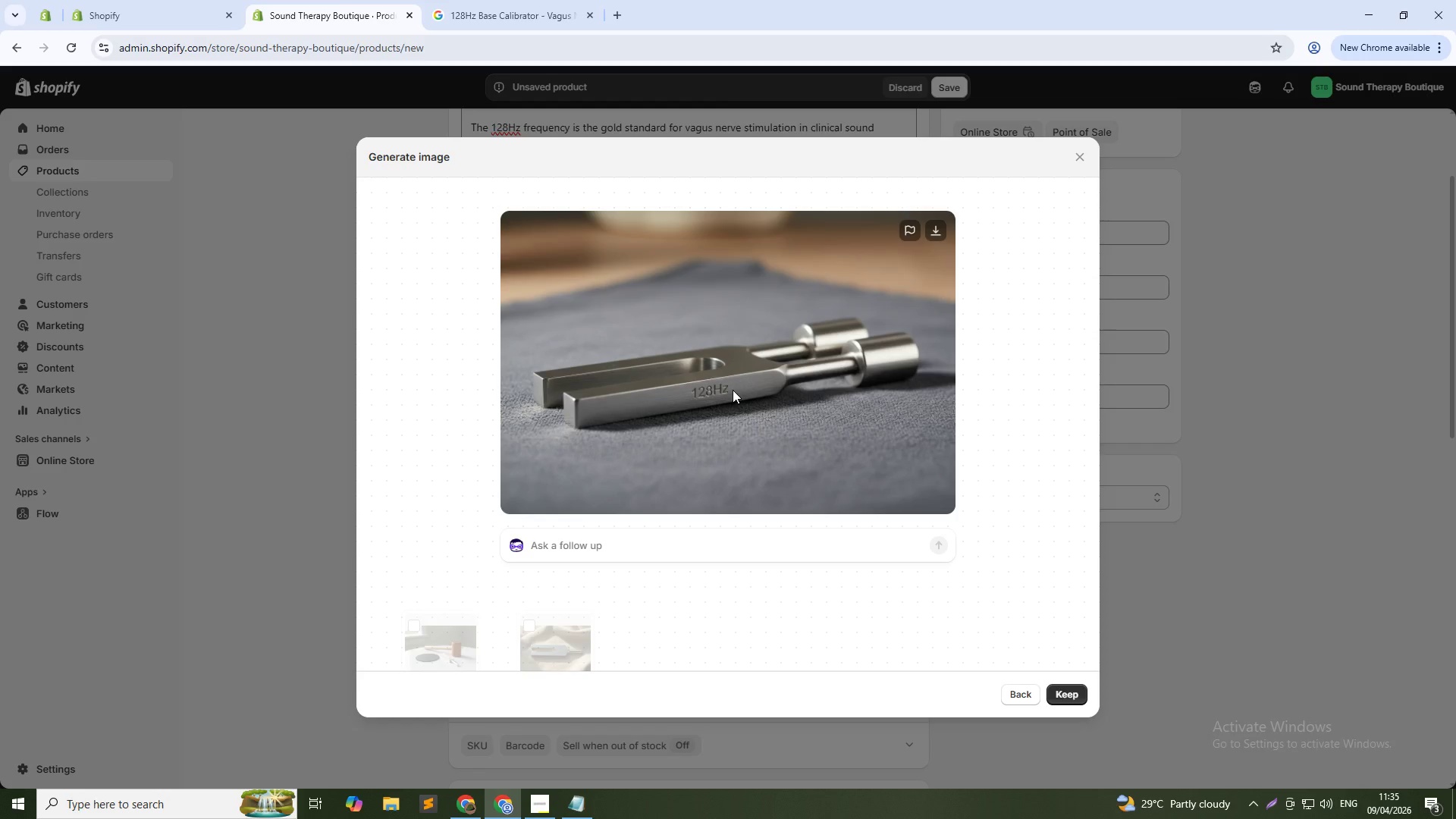 
wait(180.95)
 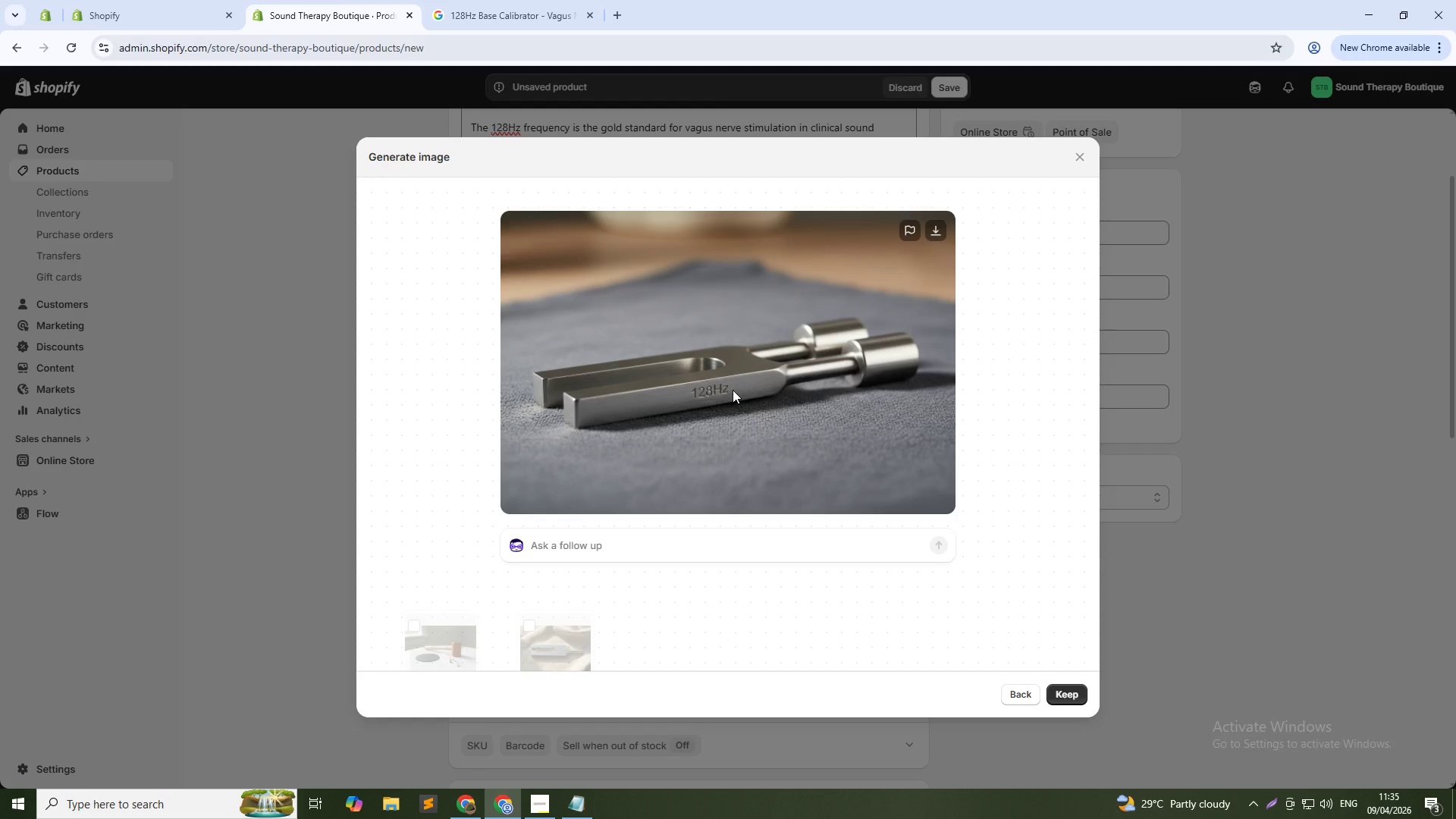 
key(Alt+AltLeft)
 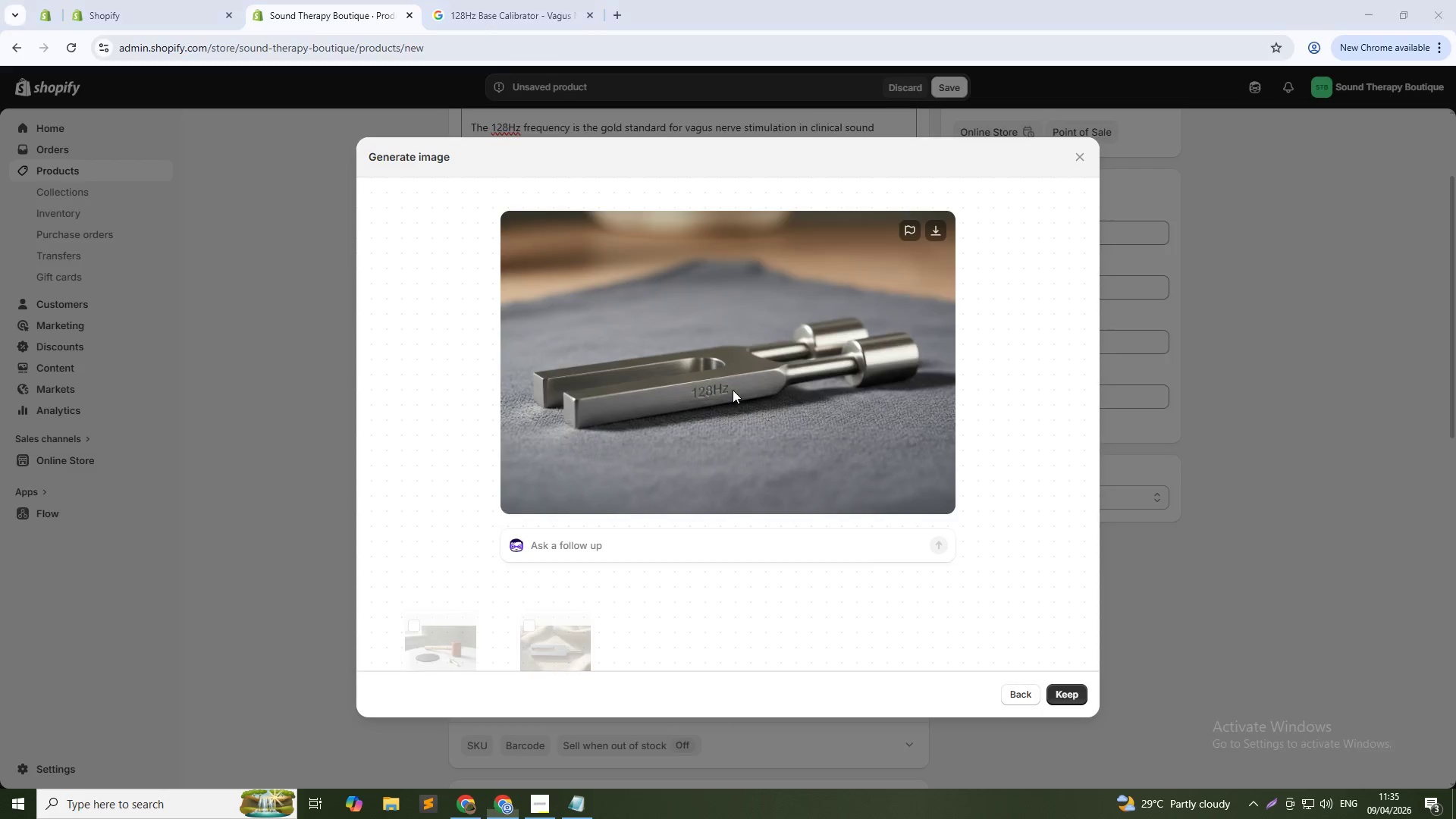 
key(Alt+Tab)